 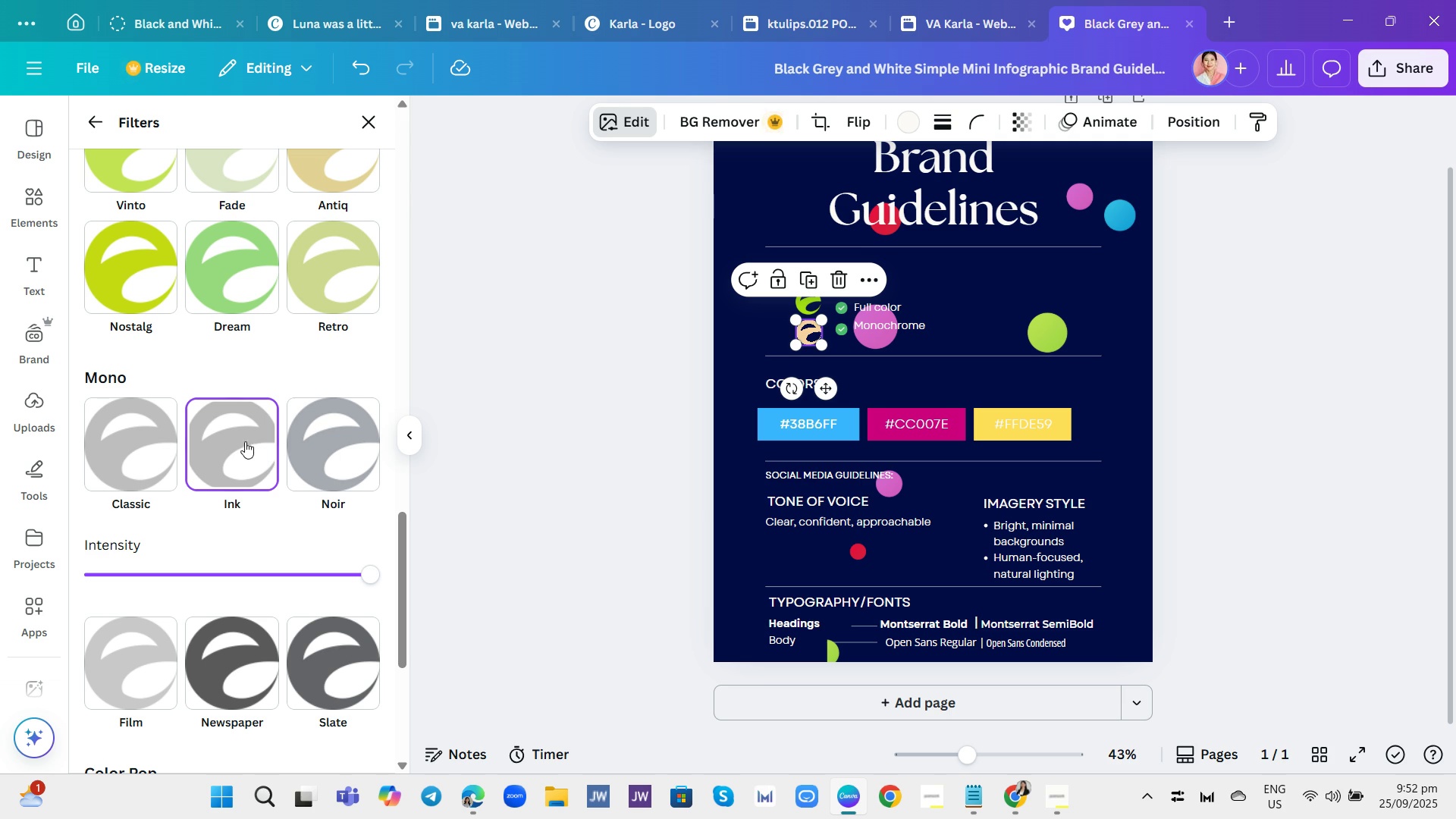 
left_click([334, 428])
 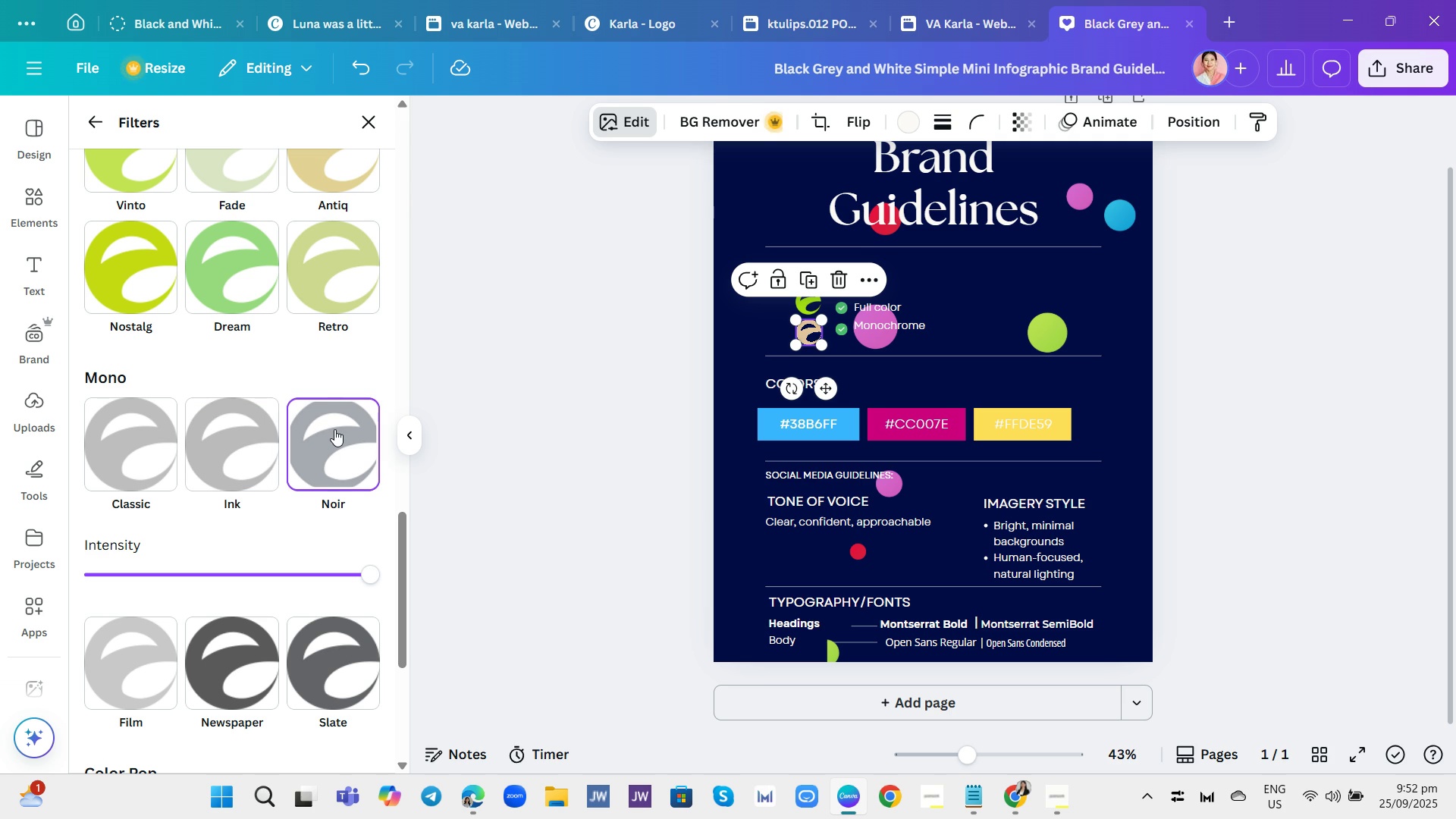 
double_click([334, 429])
 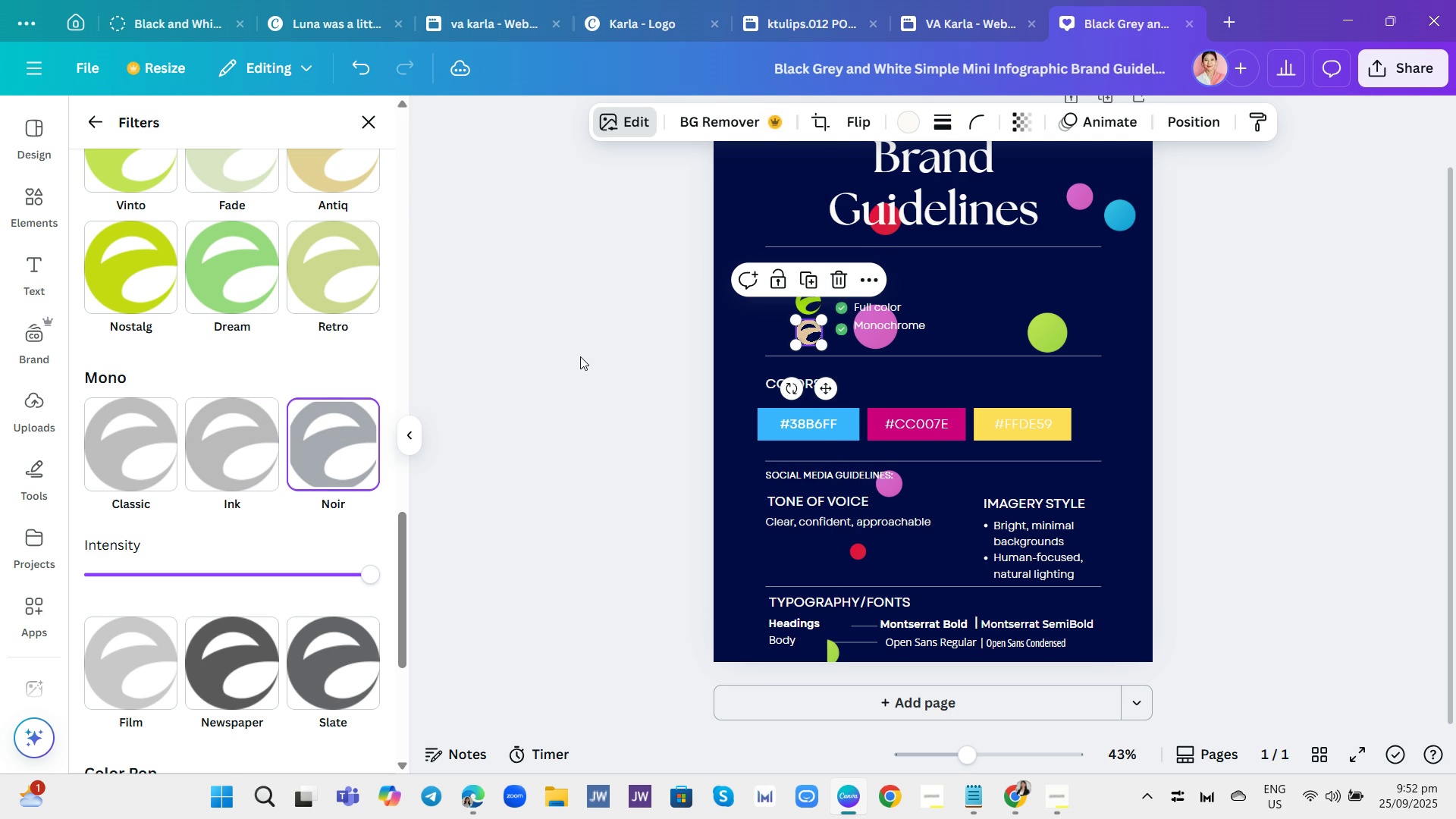 
left_click([580, 356])
 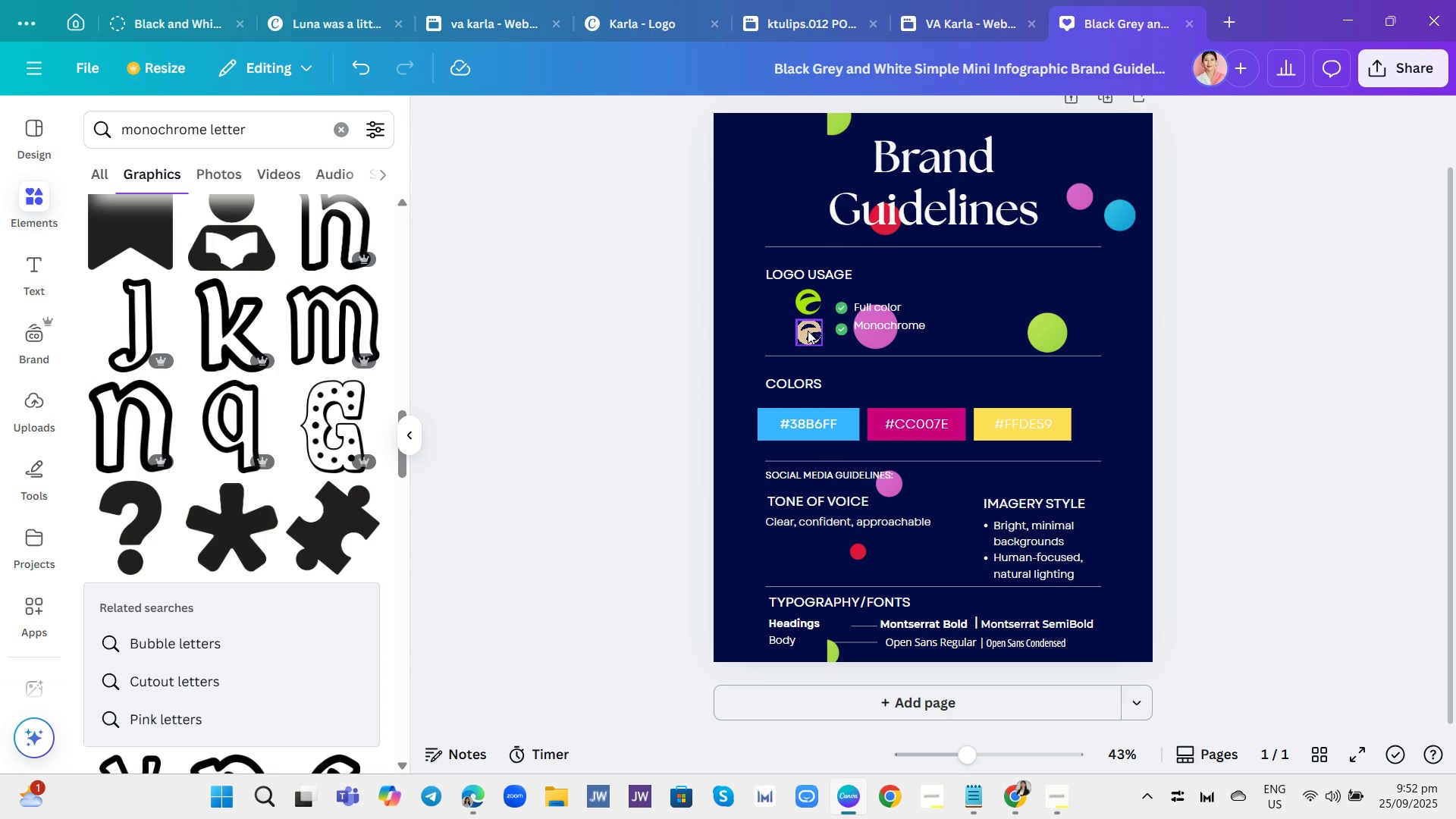 
left_click([808, 331])
 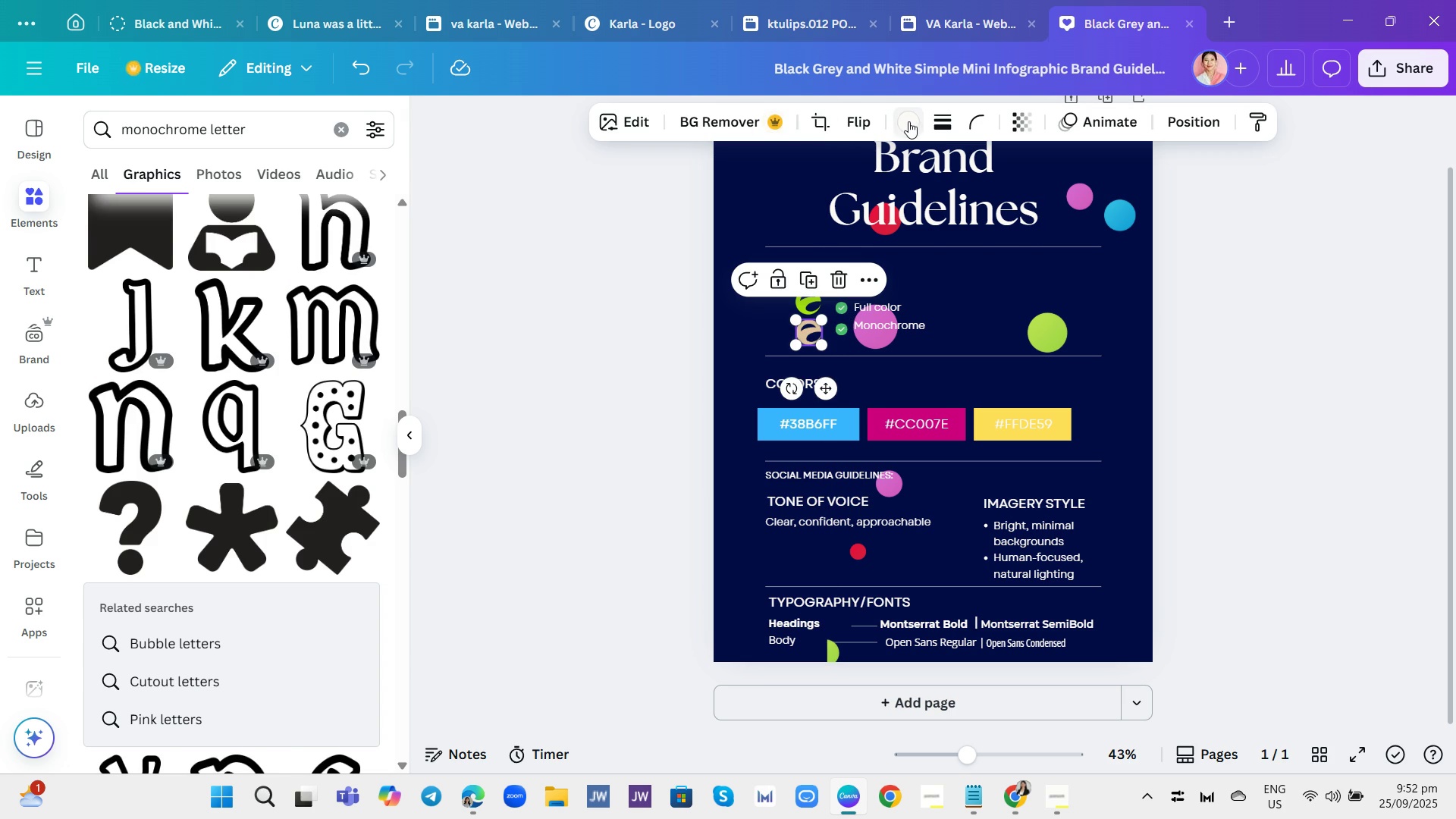 
left_click([910, 121])
 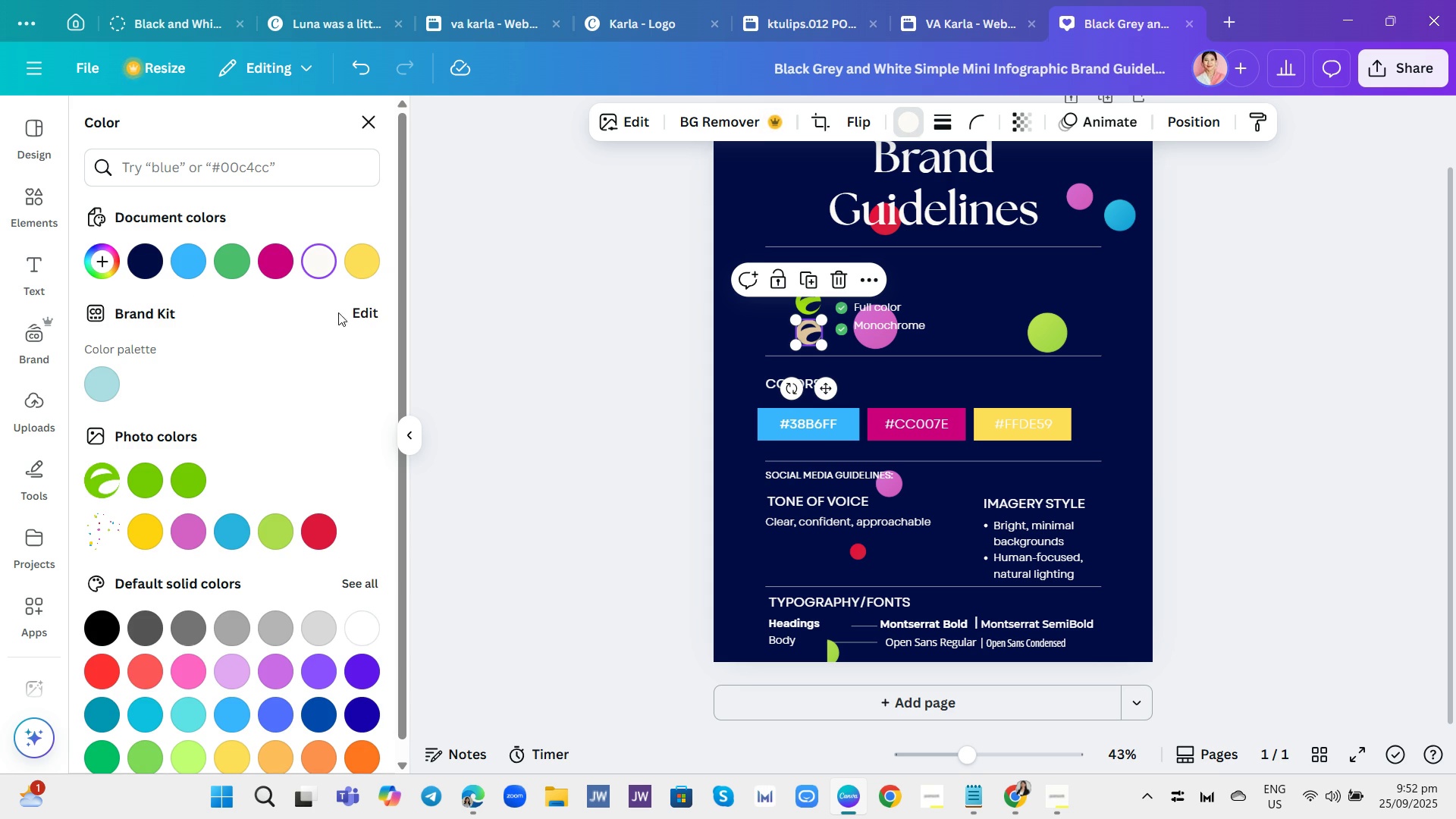 
left_click([316, 261])
 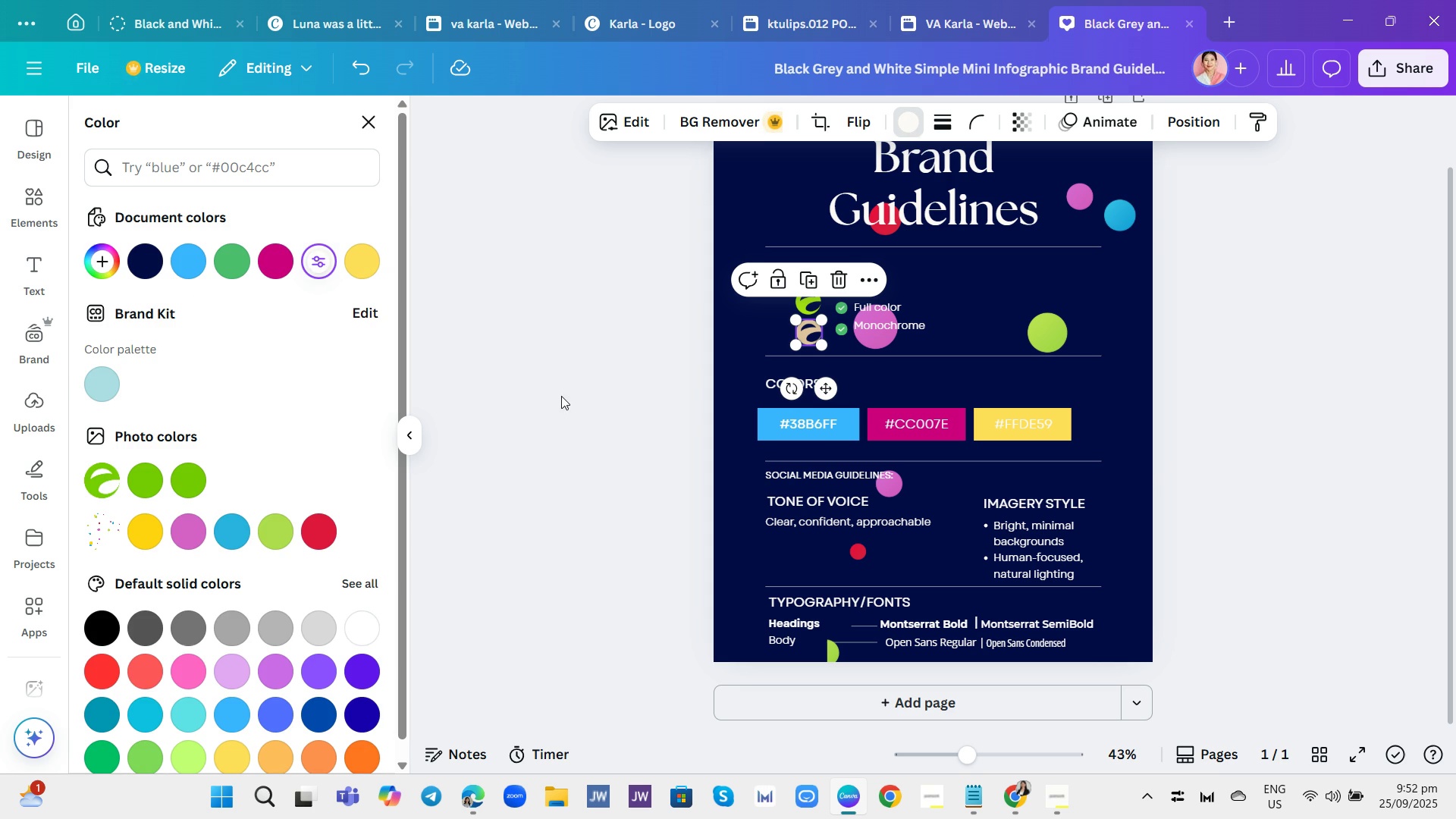 
left_click([561, 396])
 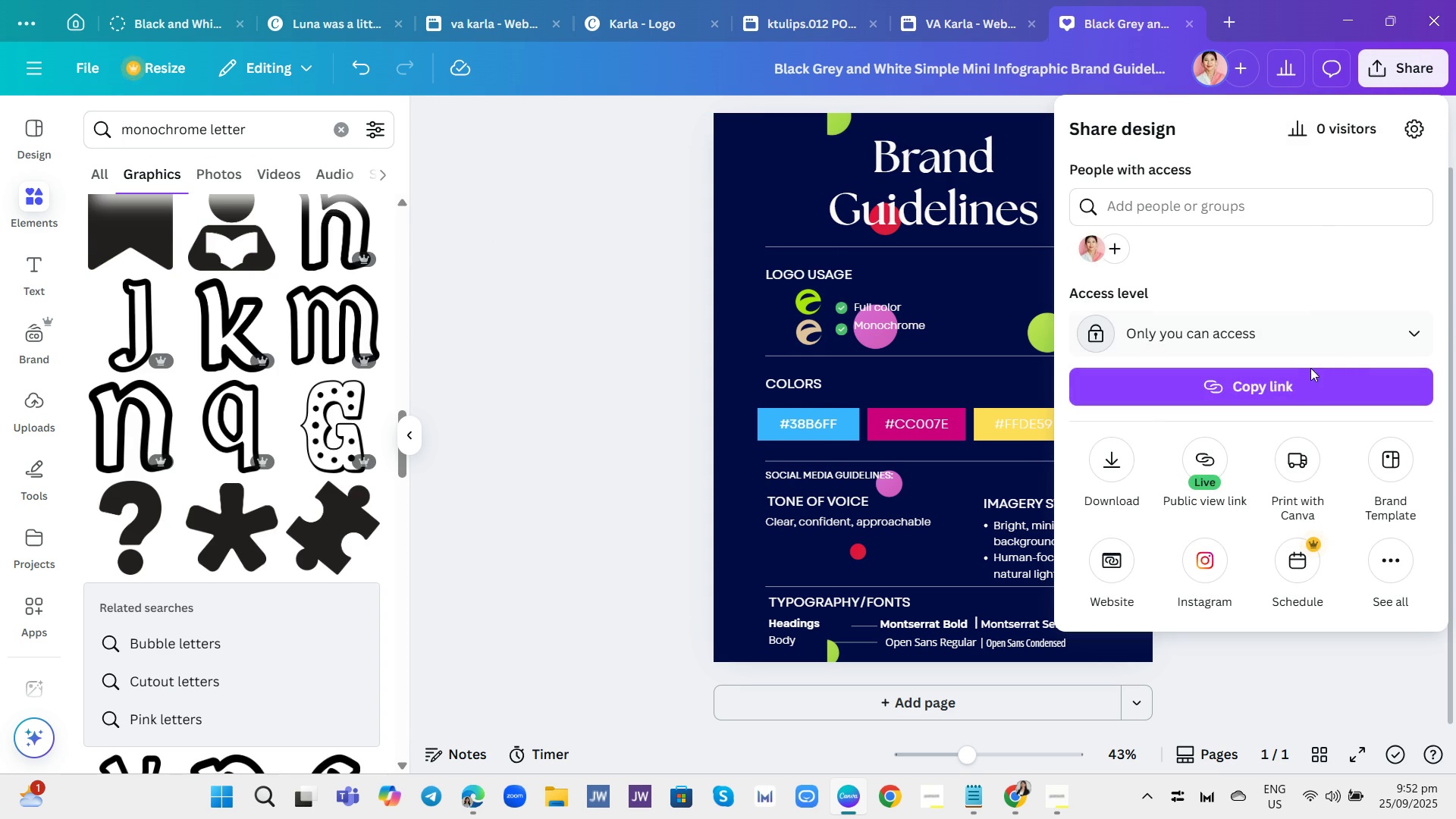 
mouse_move([822, 308])
 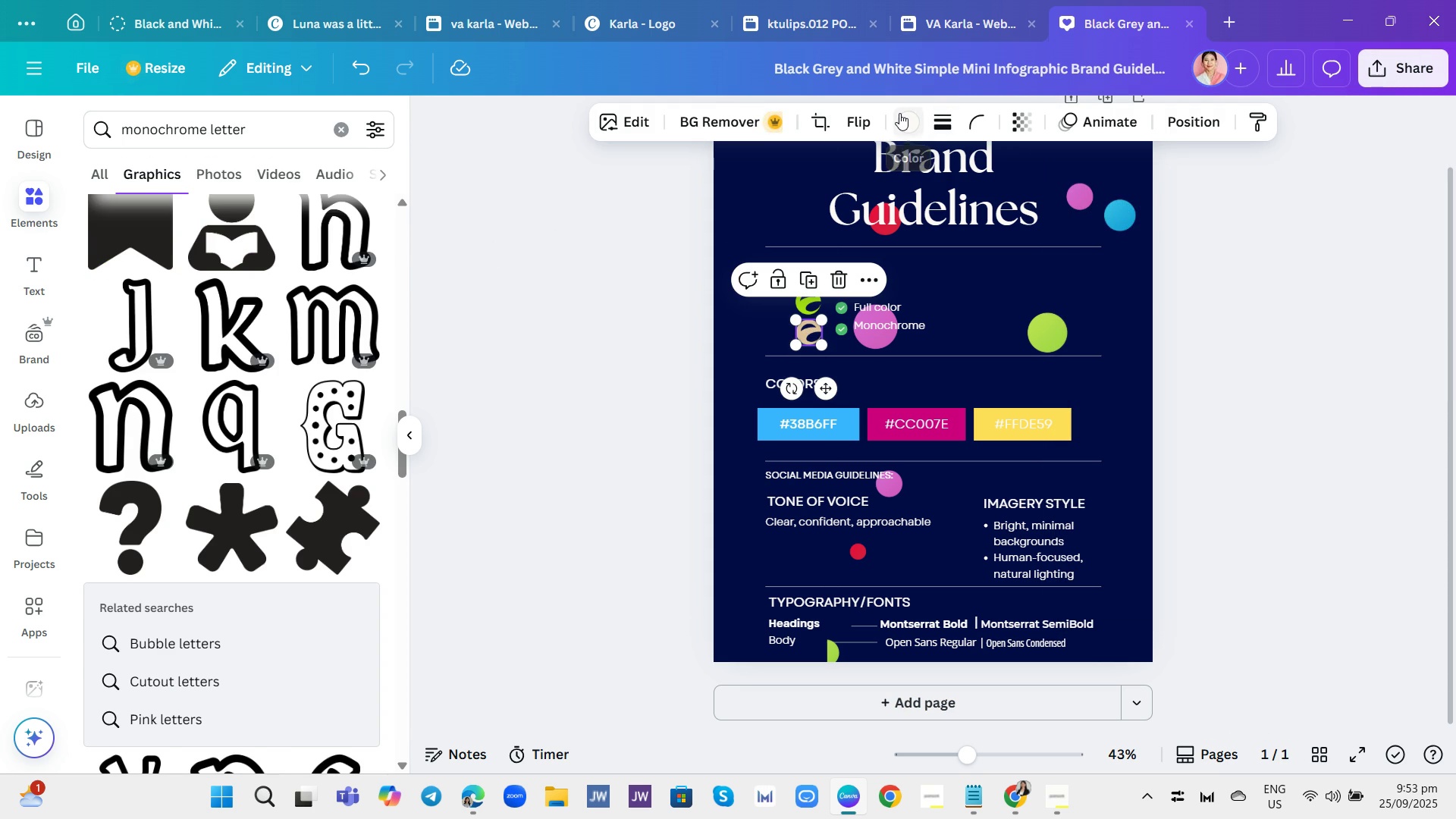 
left_click([899, 113])
 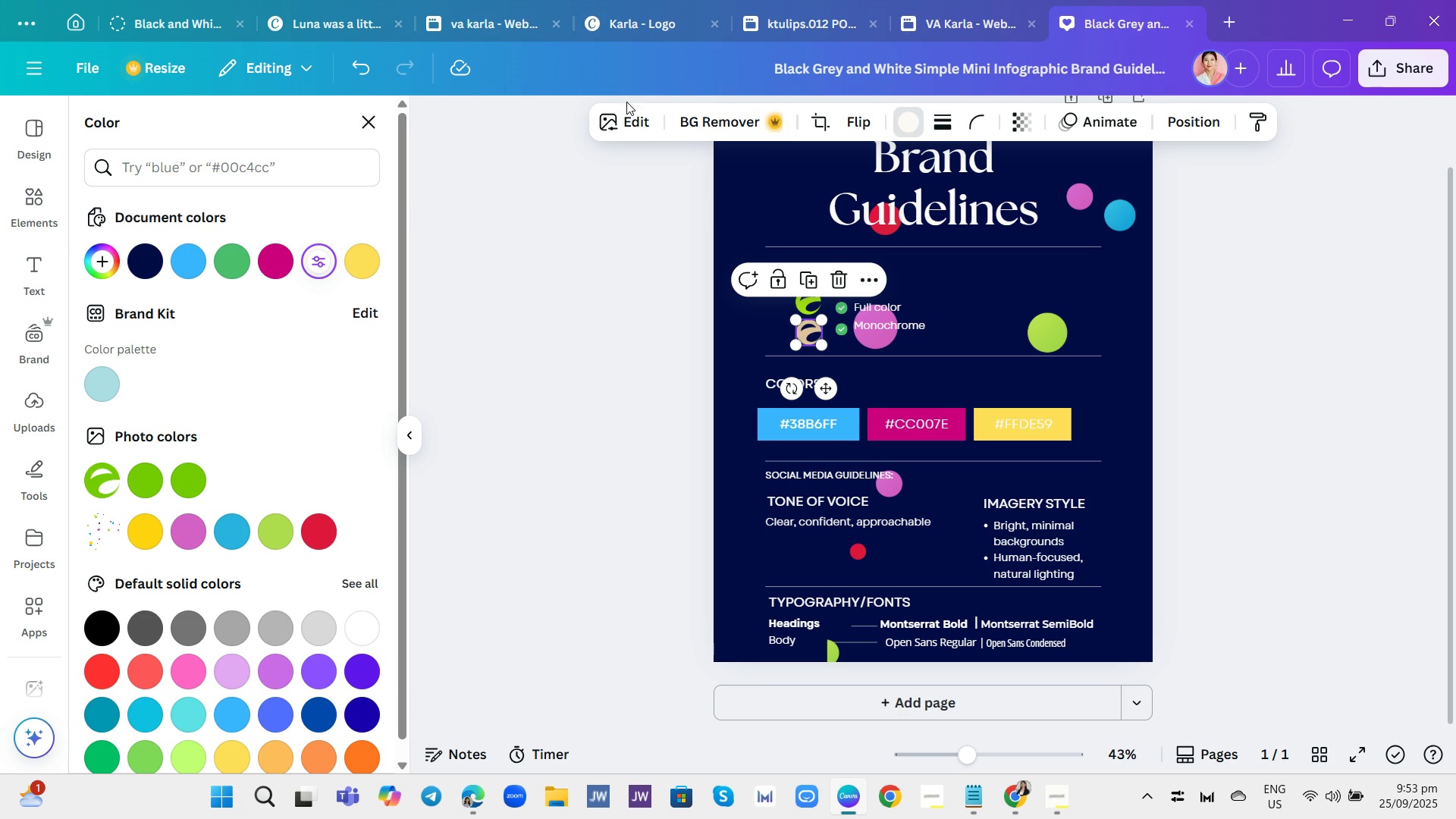 
left_click([617, 125])
 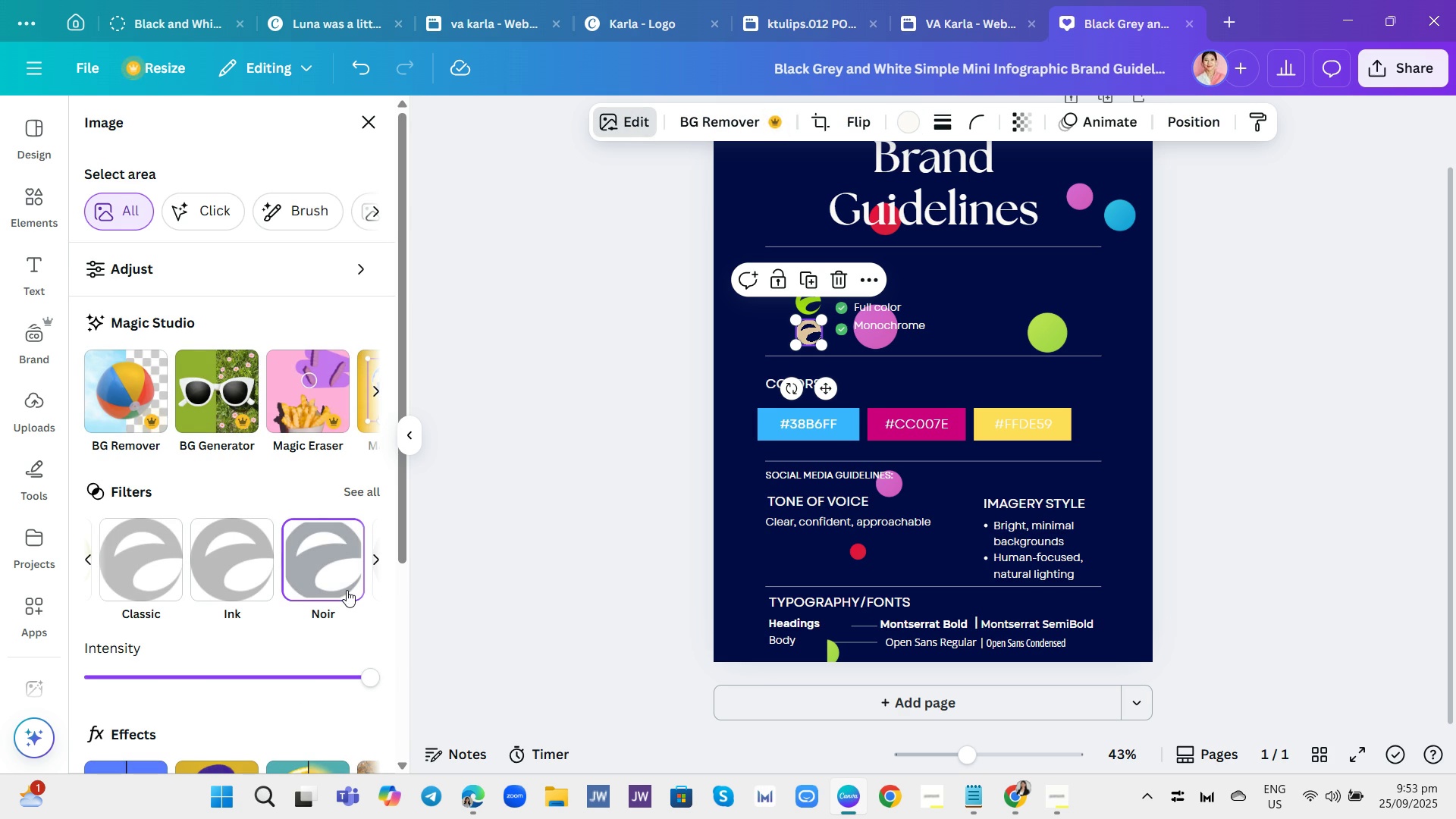 
left_click([347, 590])
 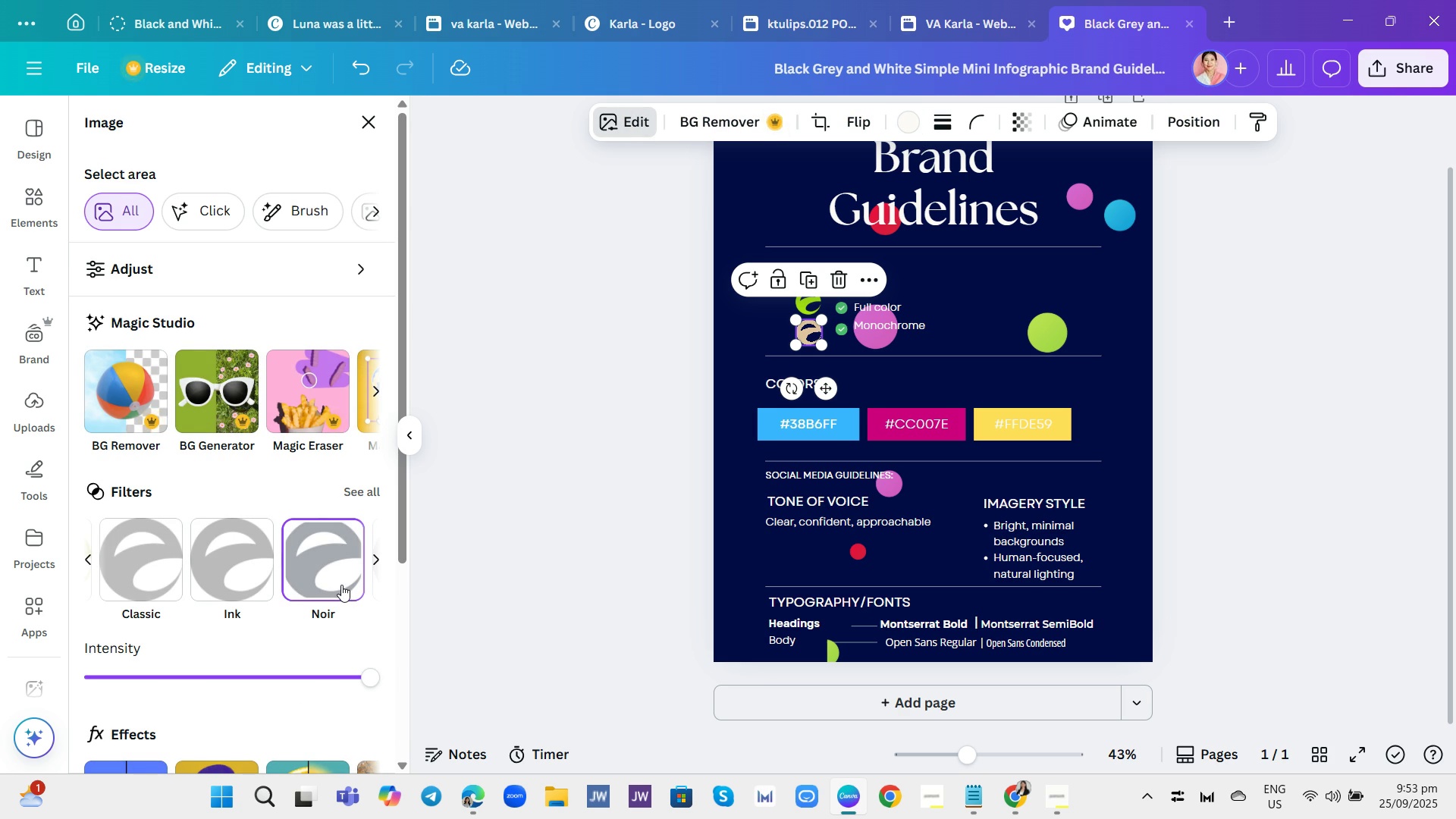 
scroll: coordinate [341, 585], scroll_direction: down, amount: 7.0
 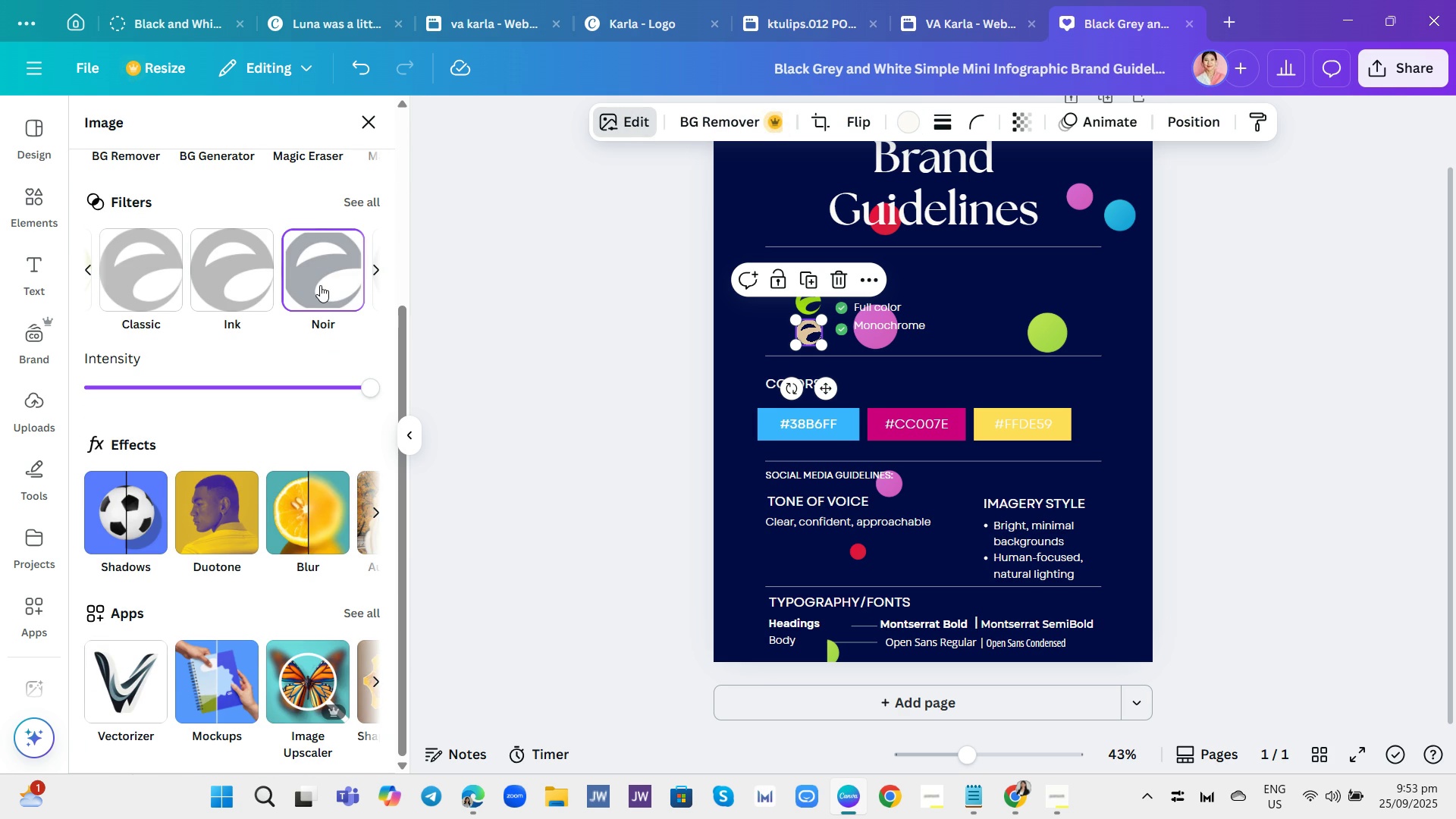 
double_click([320, 284])